 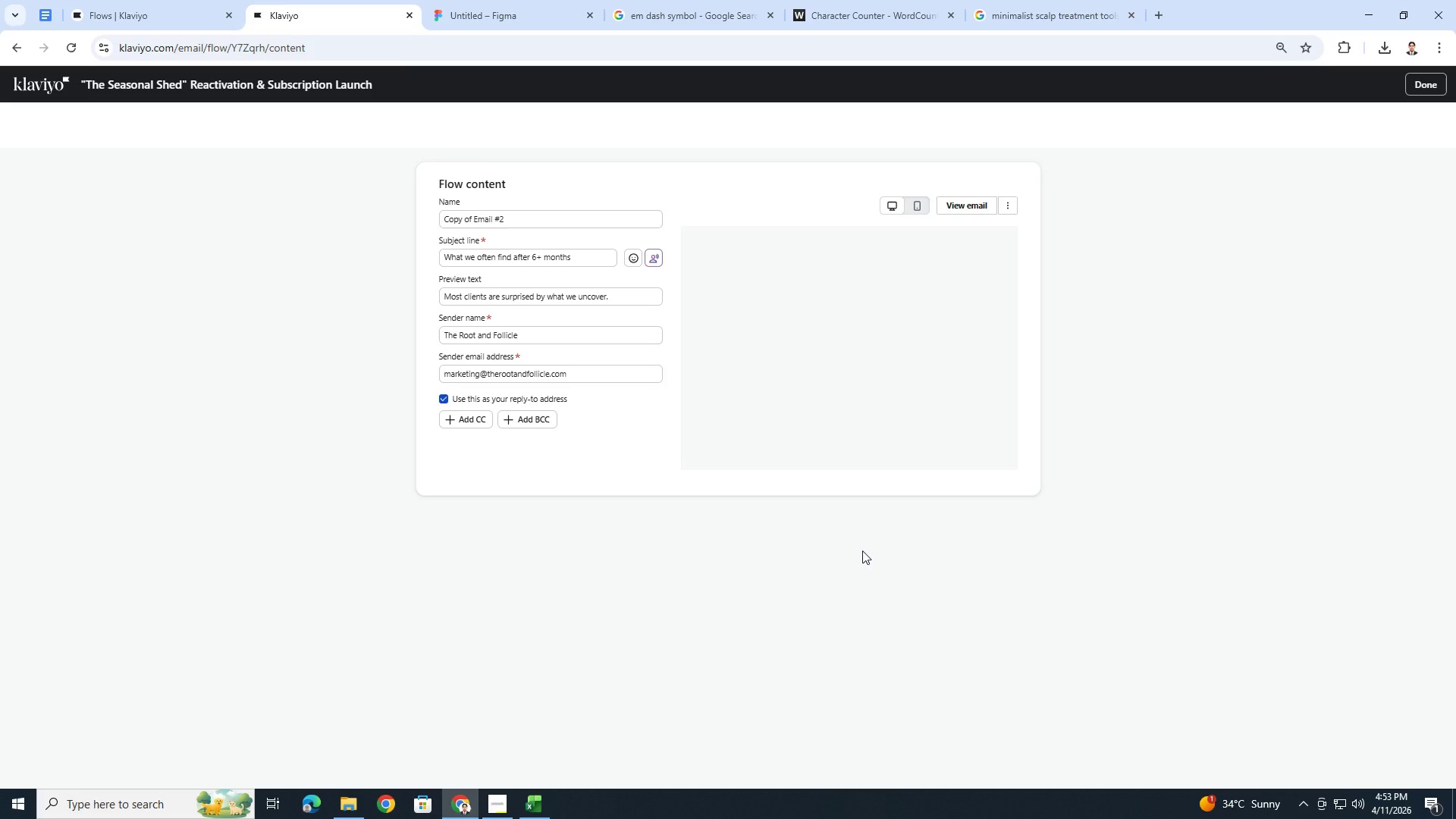 
left_click_drag(start_coordinate=[473, 235], to_coordinate=[439, 235])
 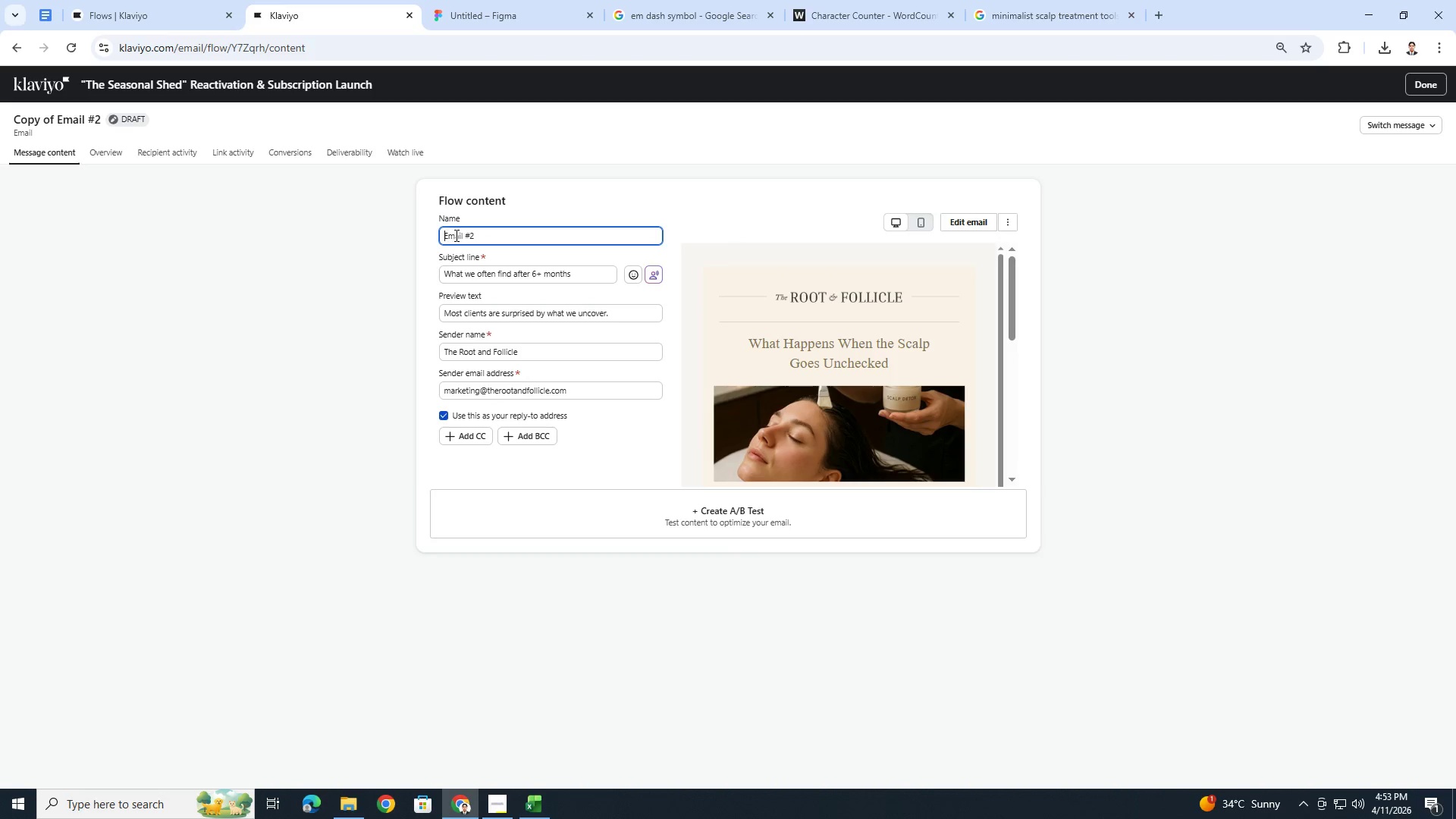 
key(Backspace)
 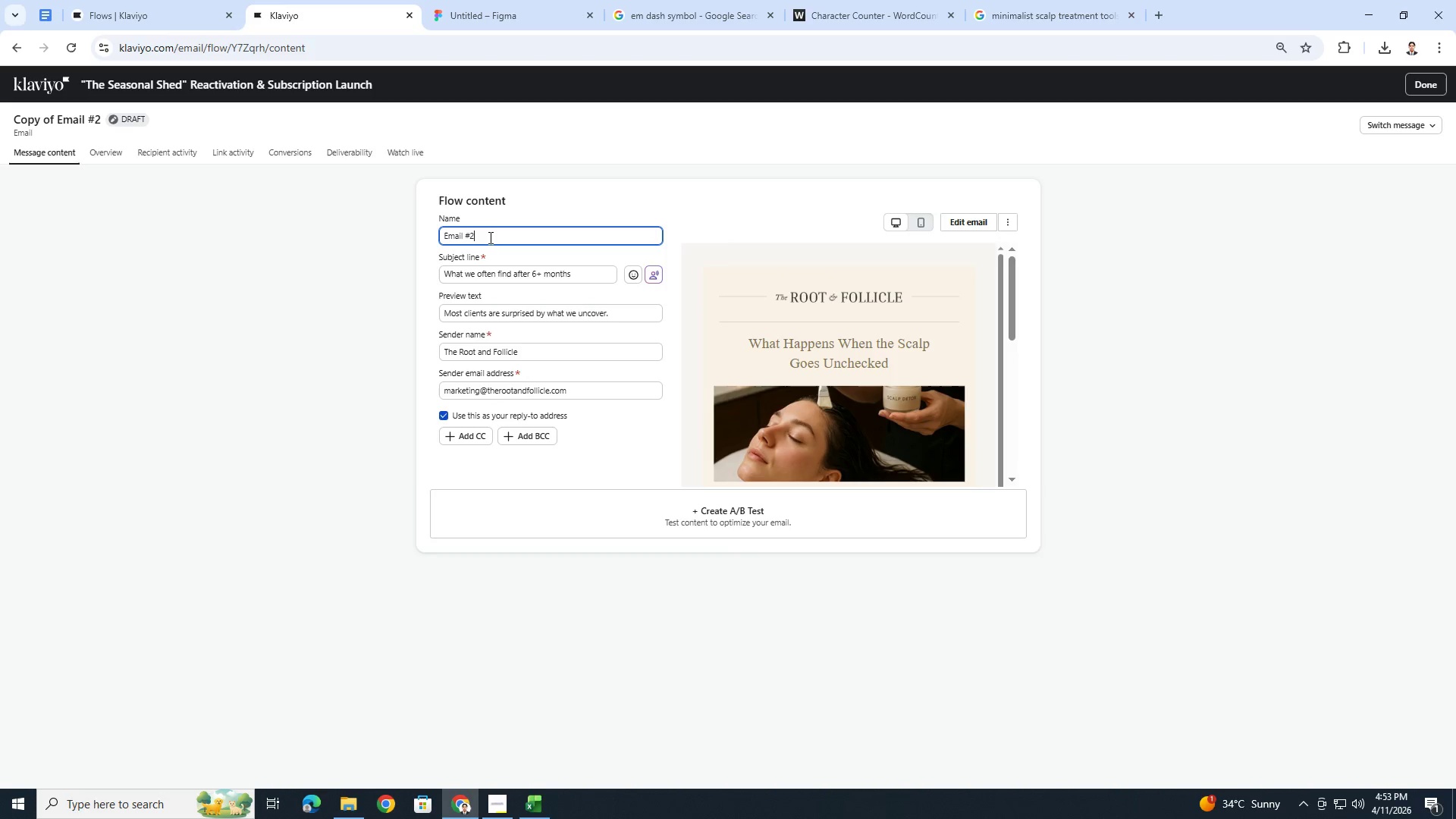 
left_click([489, 237])
 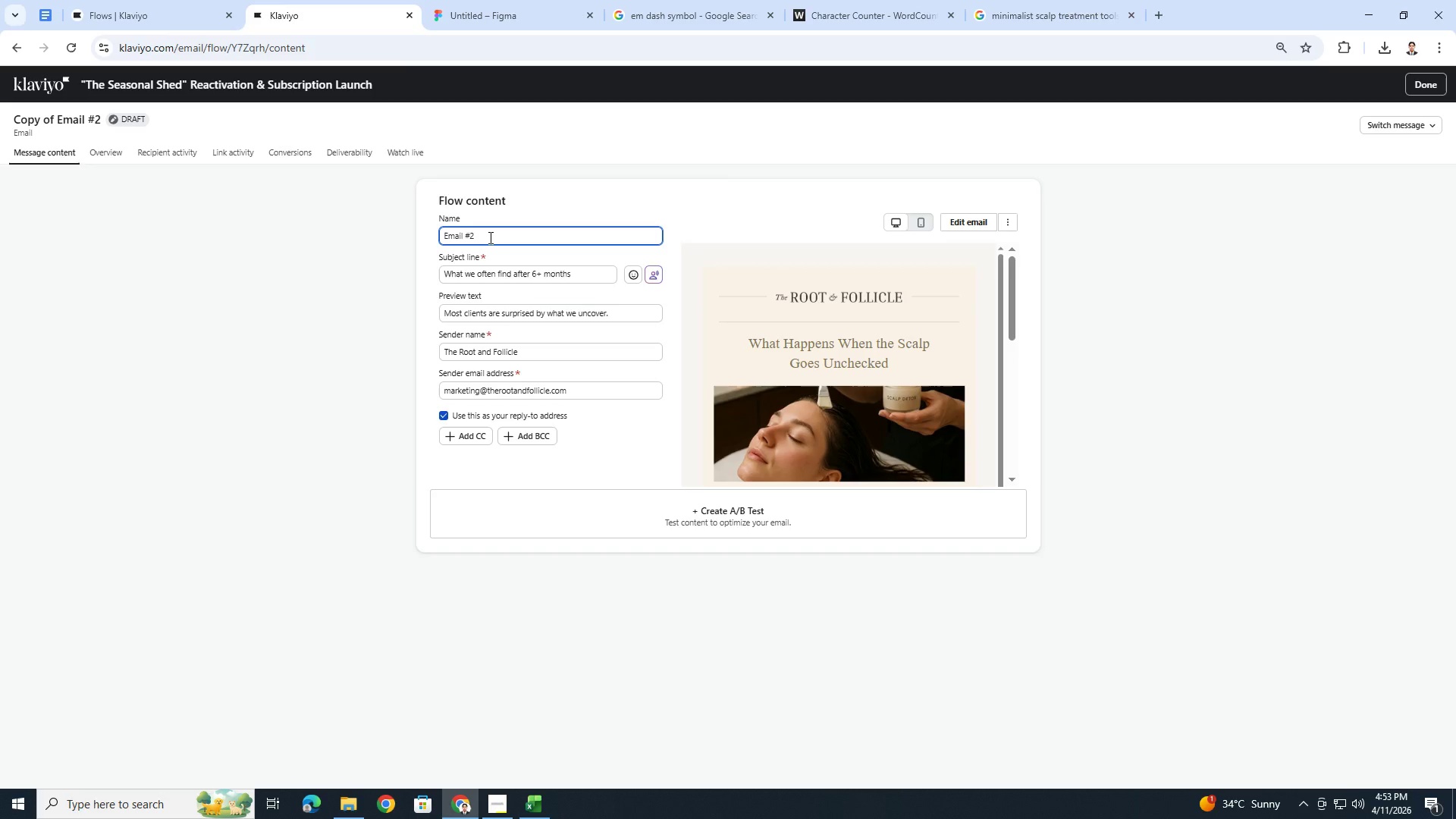 
key(Backspace)
 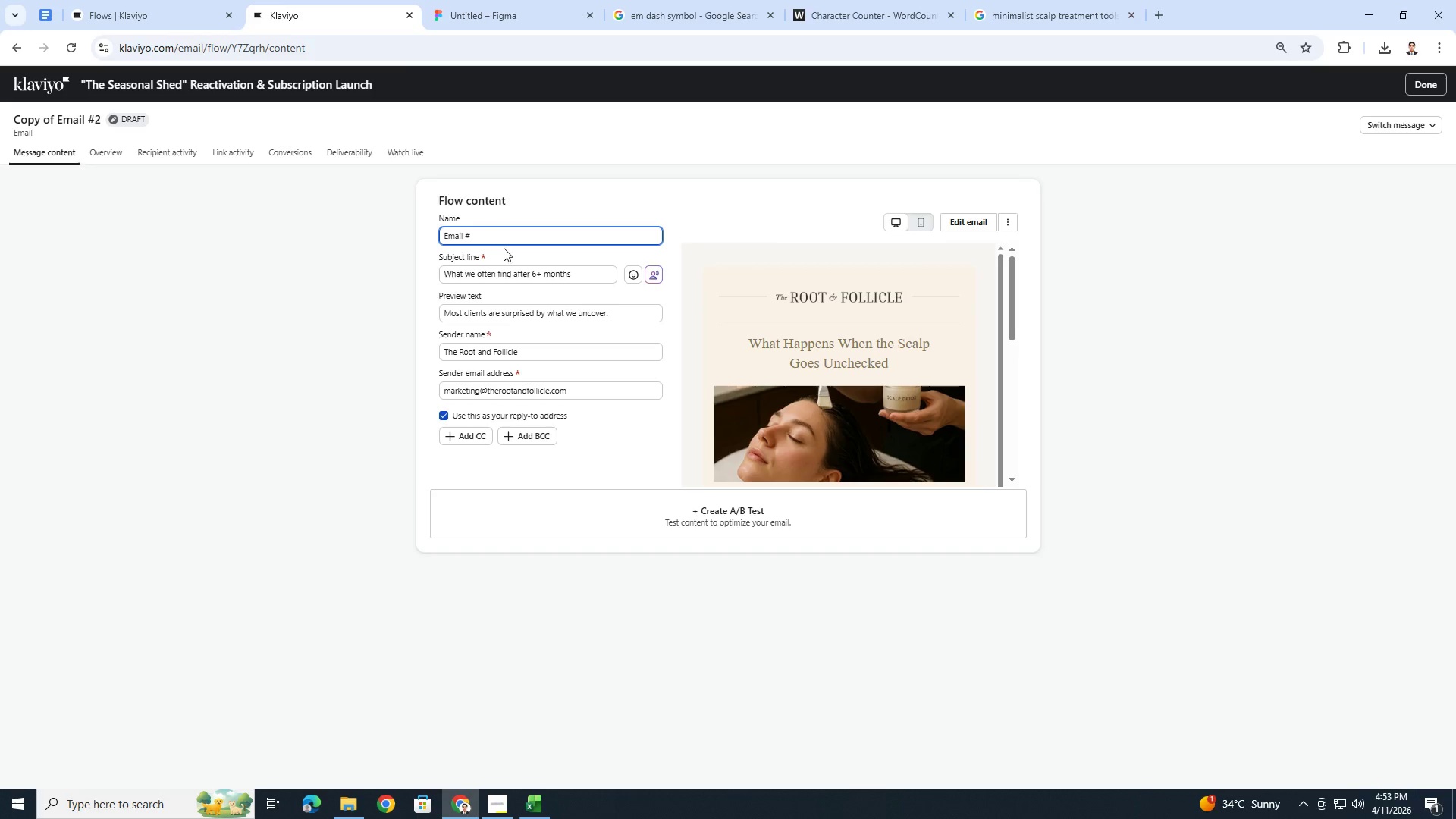 
key(3)
 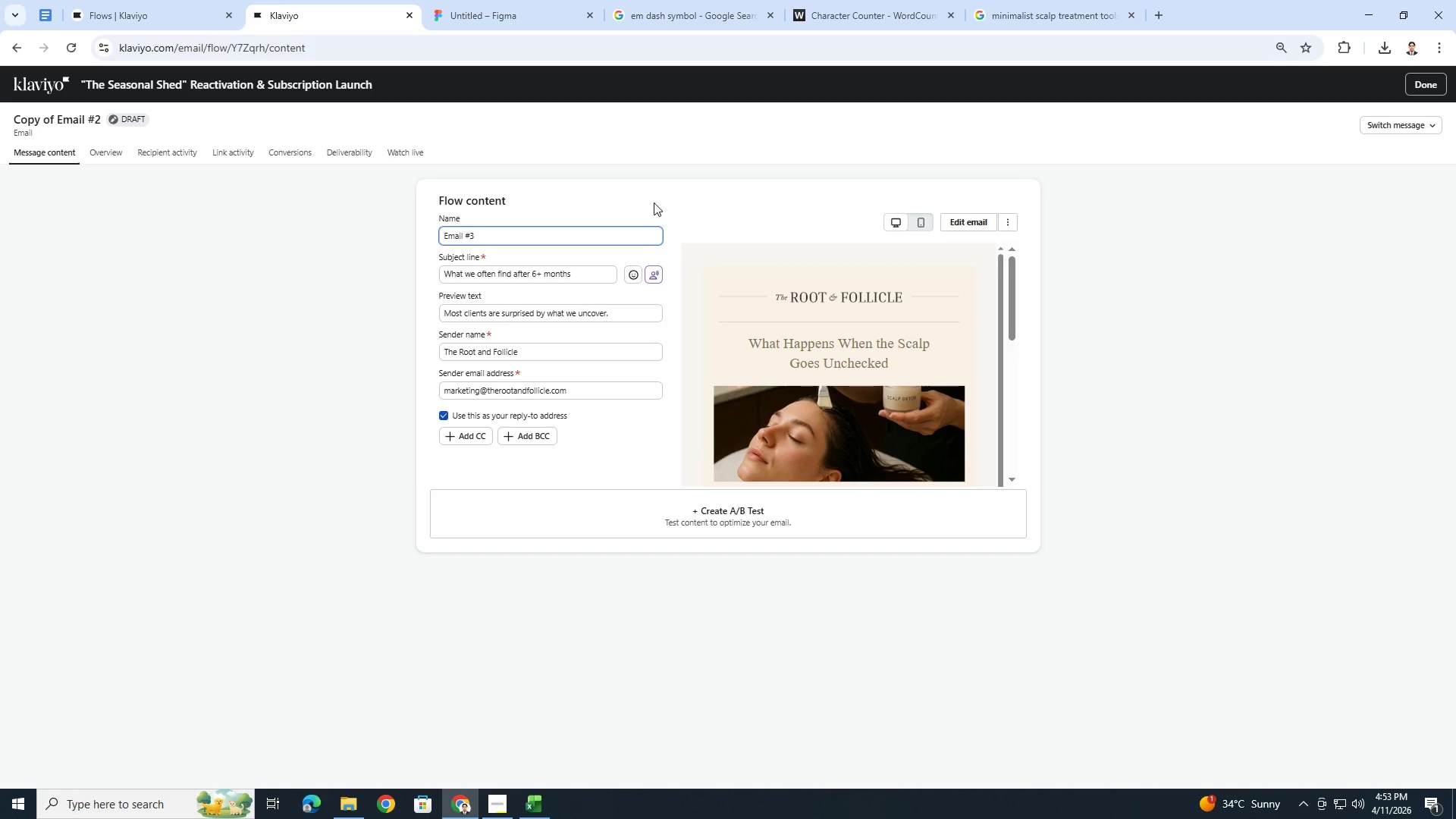 
left_click([654, 199])
 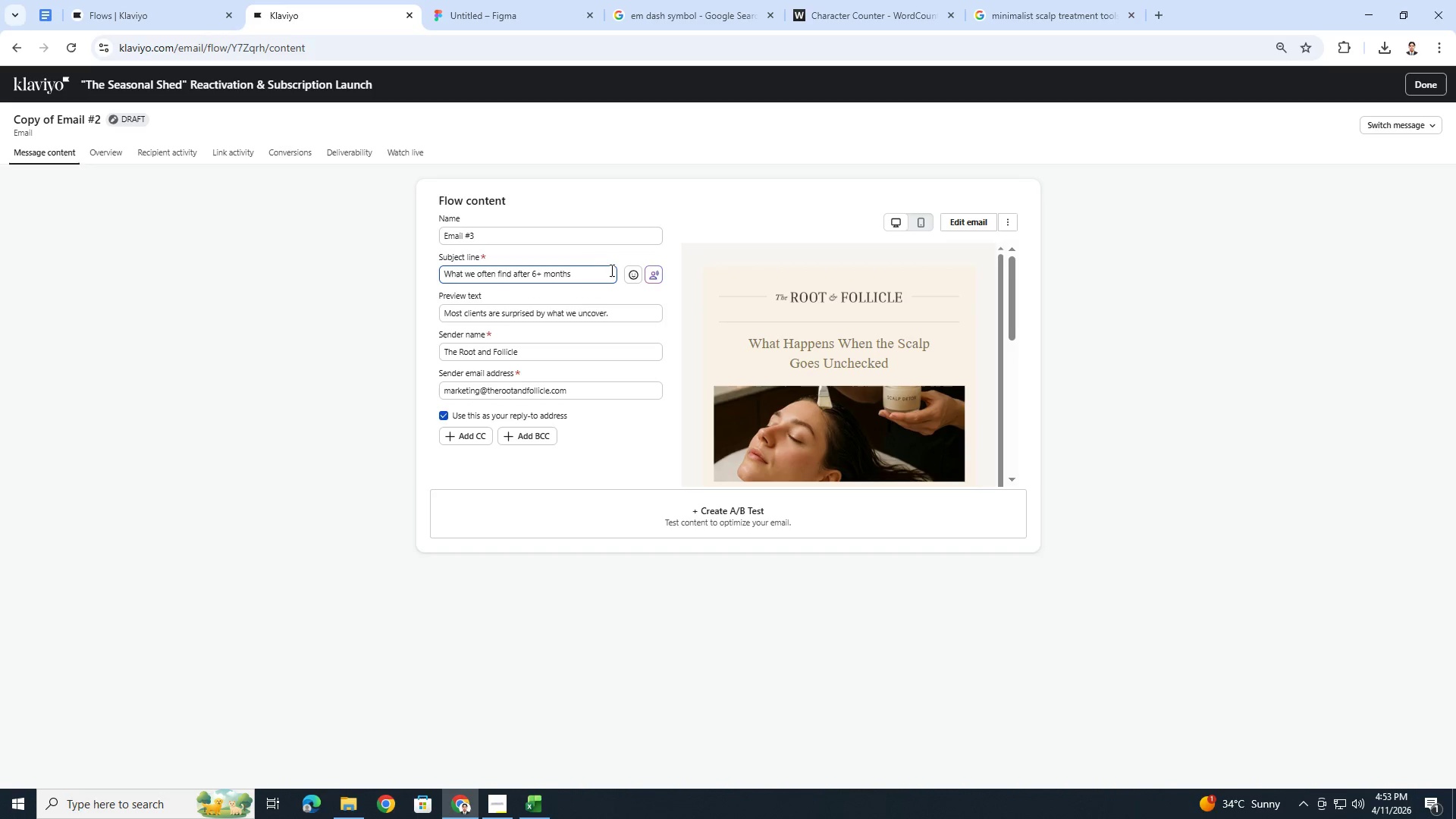 
scroll: coordinate [812, 317], scroll_direction: down, amount: 4.0
 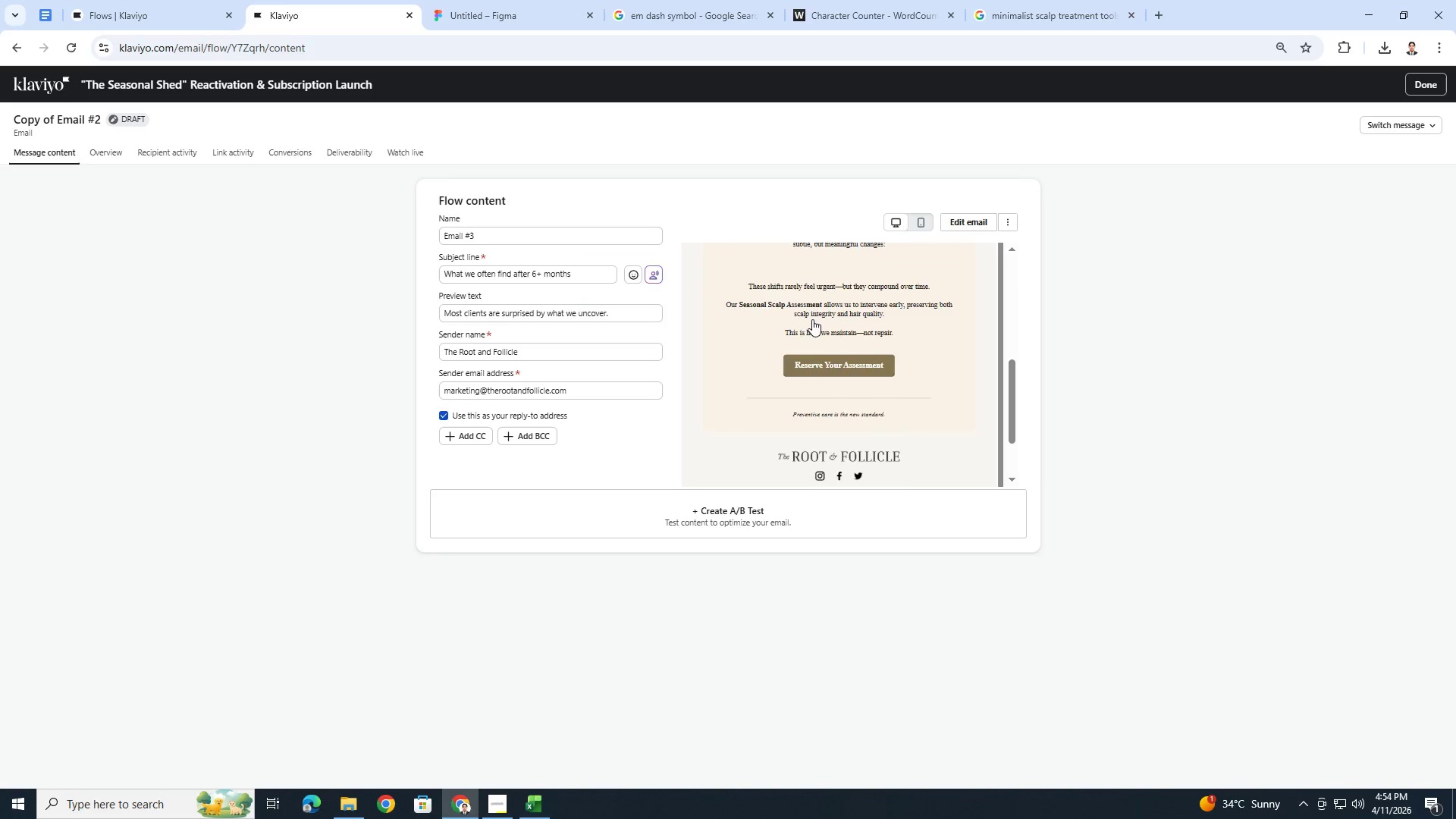 
scroll: coordinate [812, 319], scroll_direction: up, amount: 3.0
 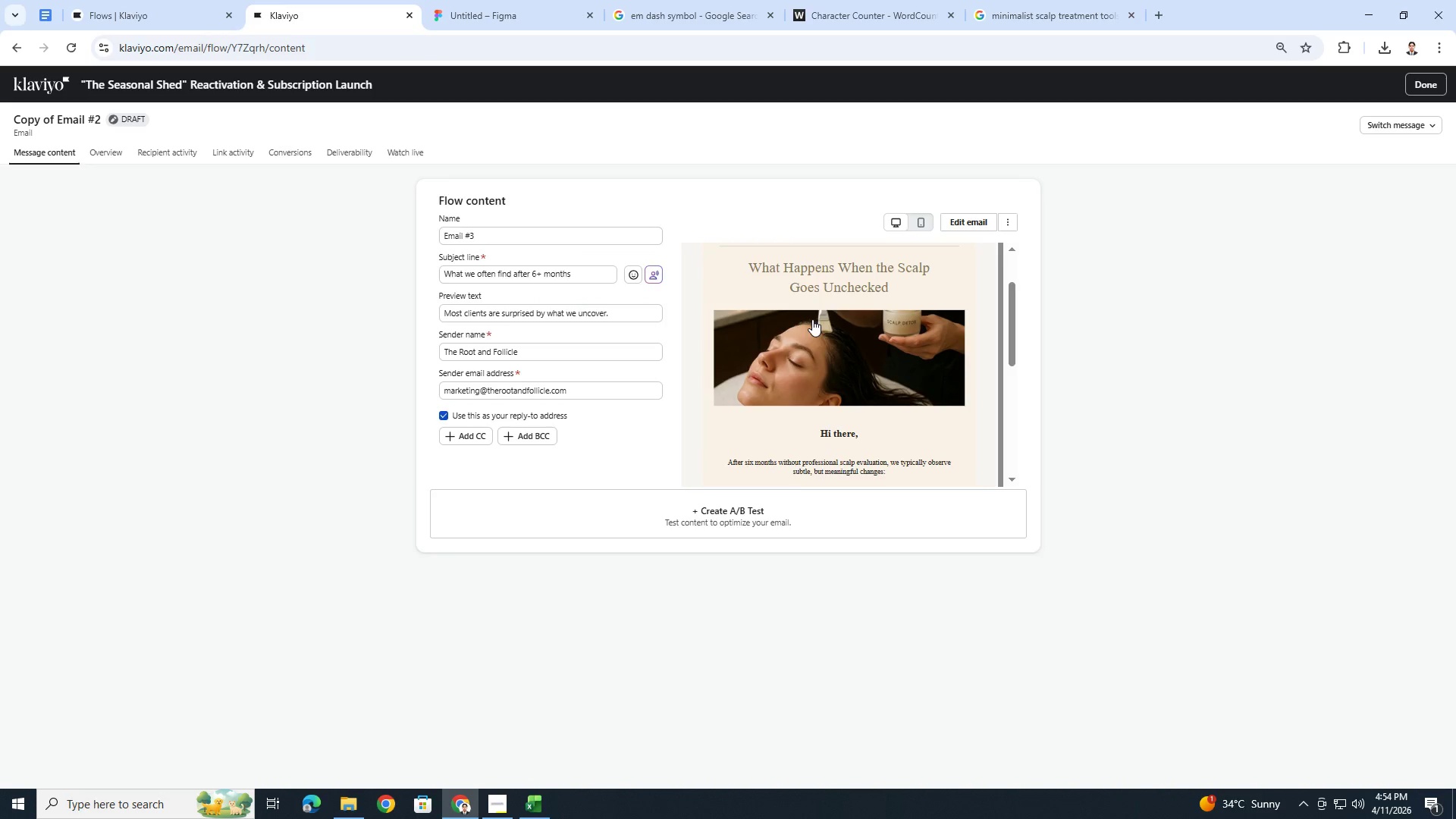 
scroll: coordinate [812, 319], scroll_direction: none, amount: 0.0
 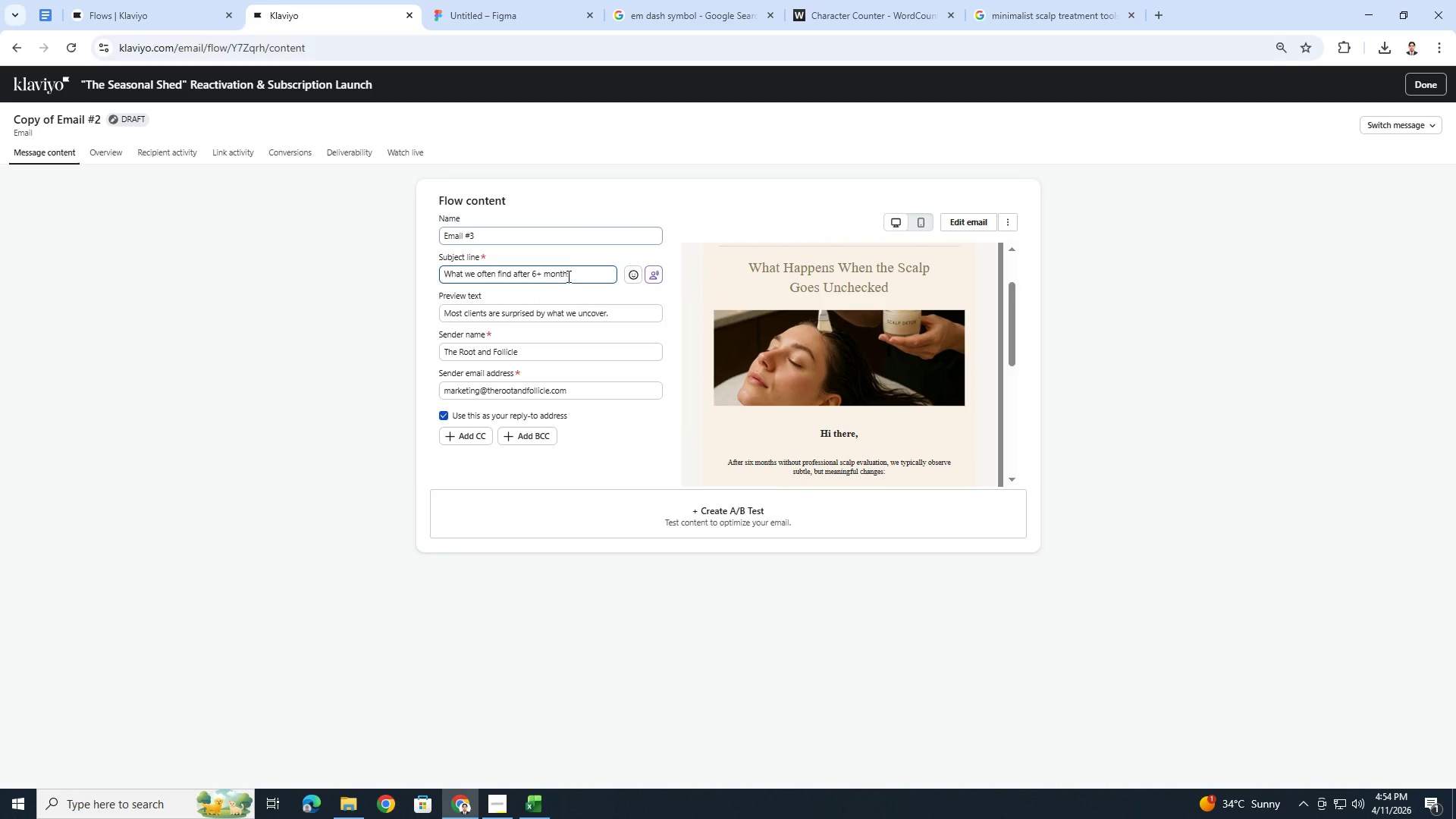 
double_click([570, 277])
 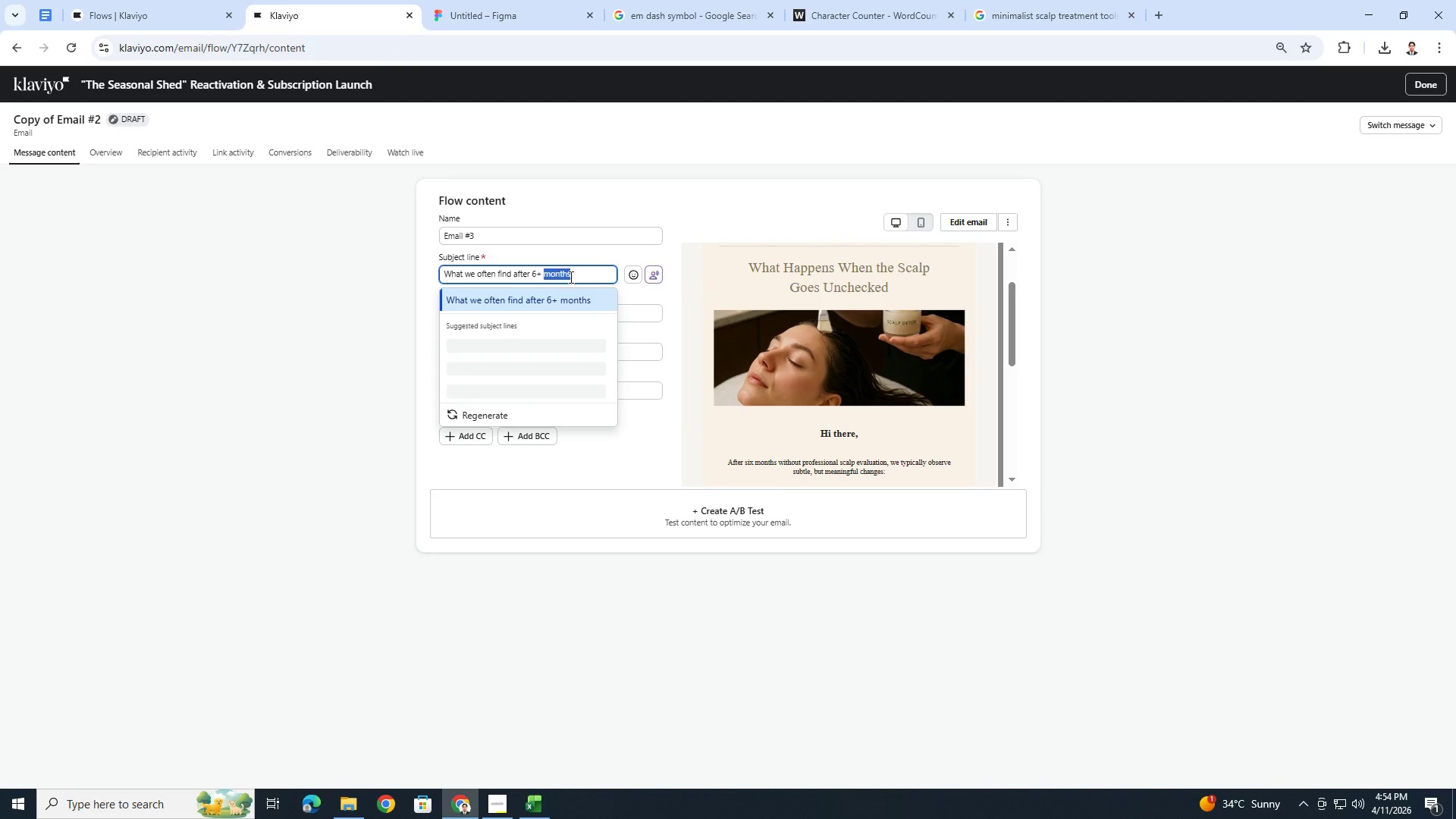 
double_click([570, 277])
 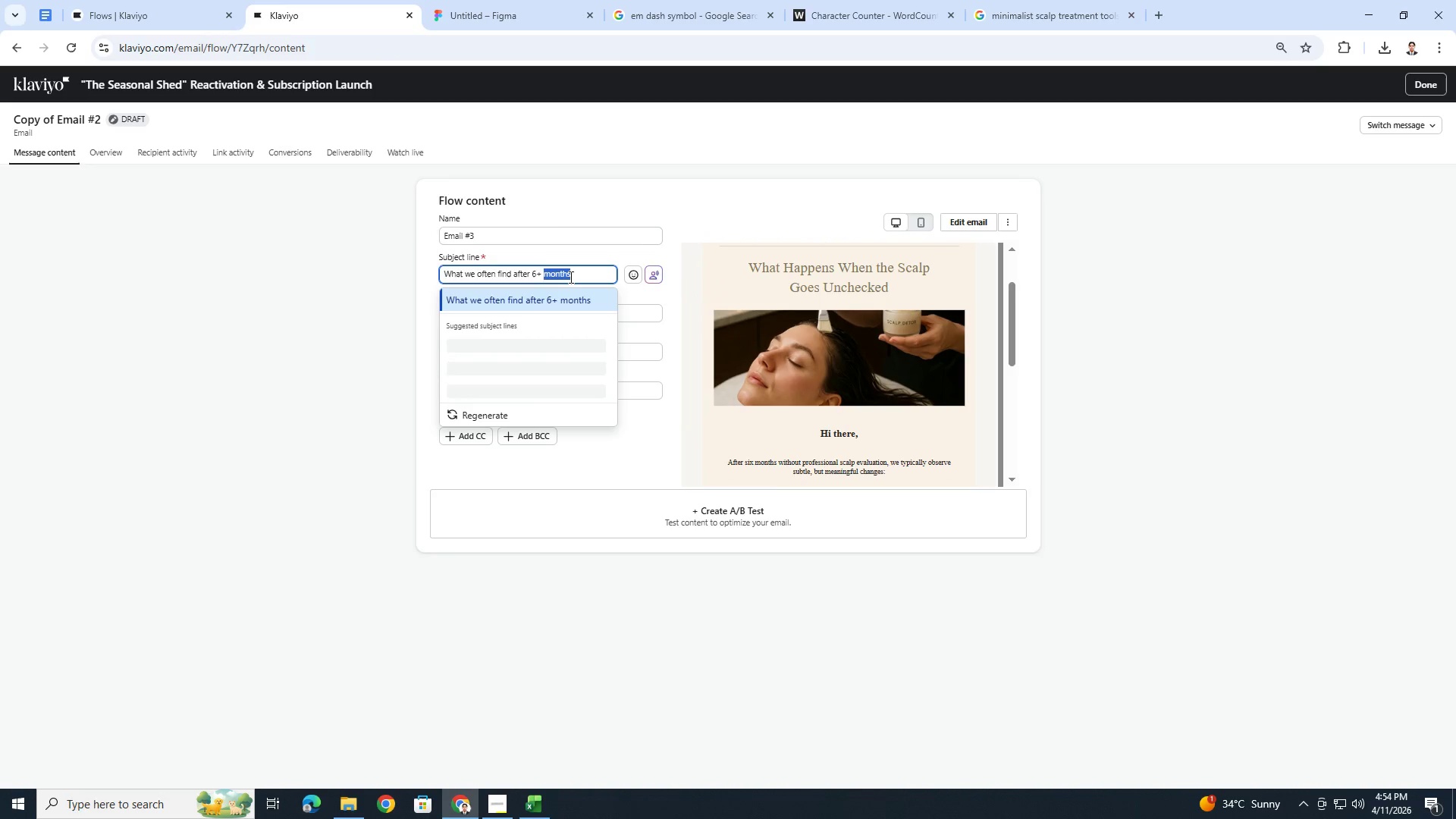 
triple_click([570, 277])